 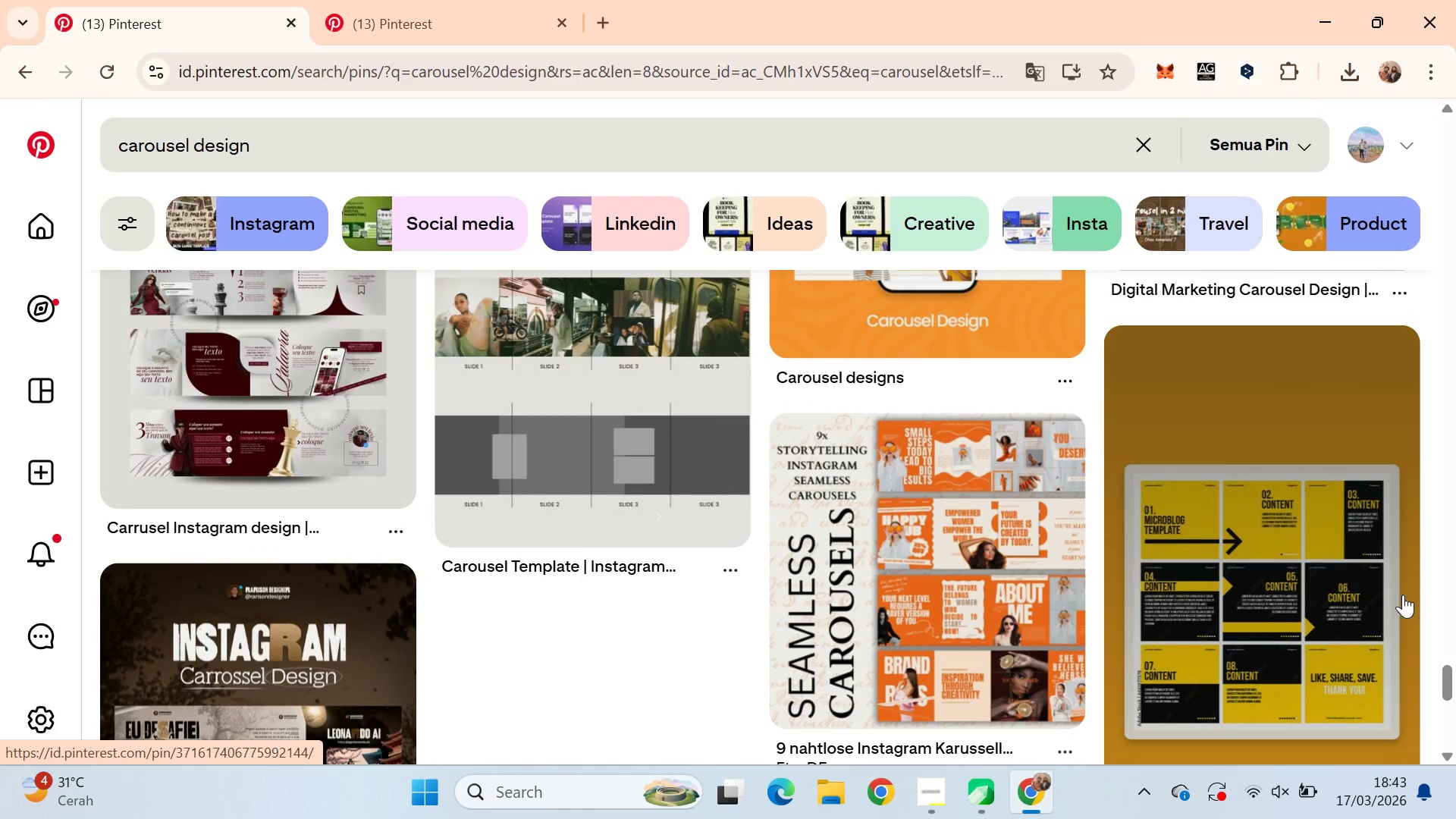 
left_click_drag(start_coordinate=[1454, 638], to_coordinate=[1454, 643])
 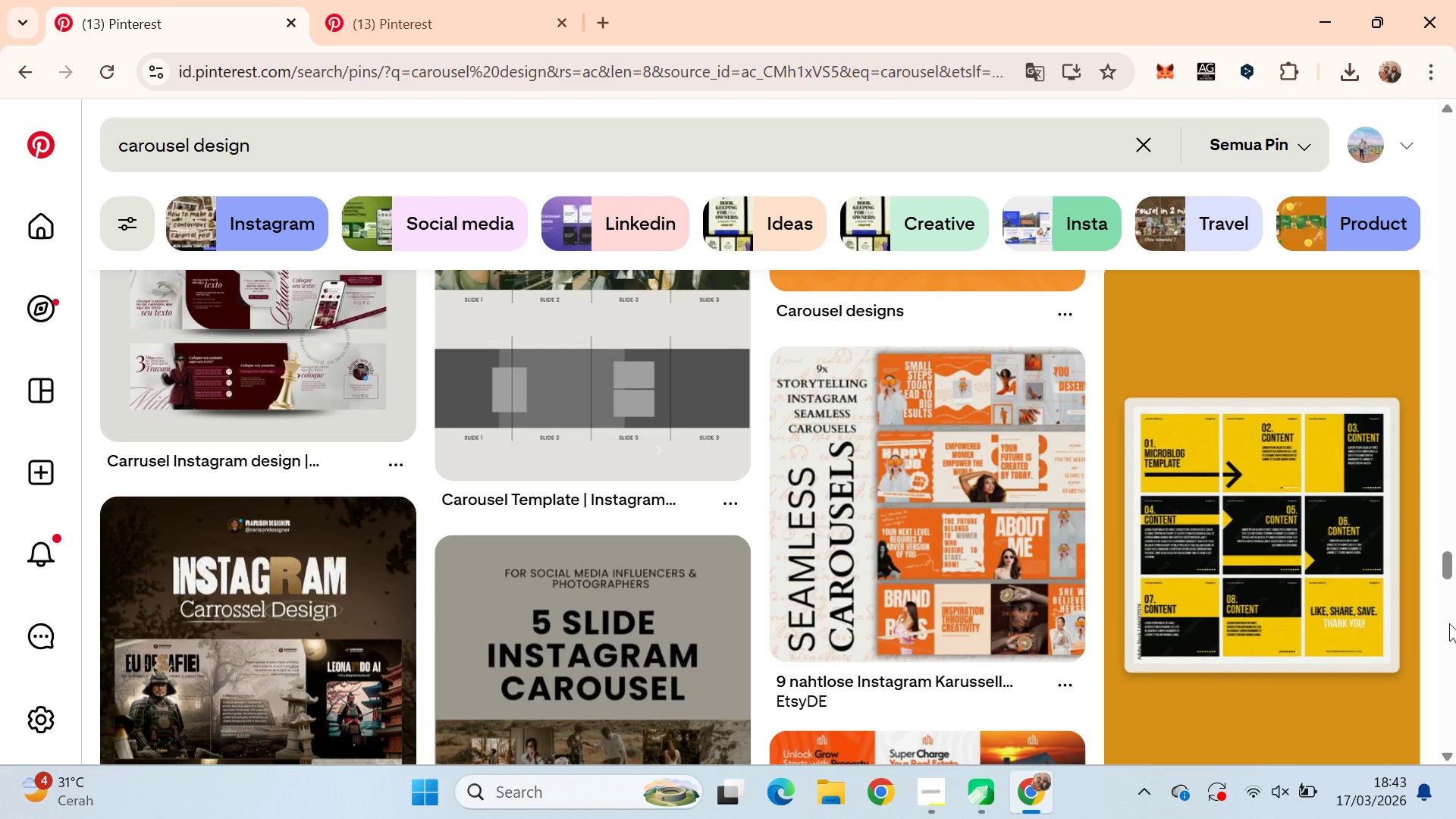 
key(Control+T)
 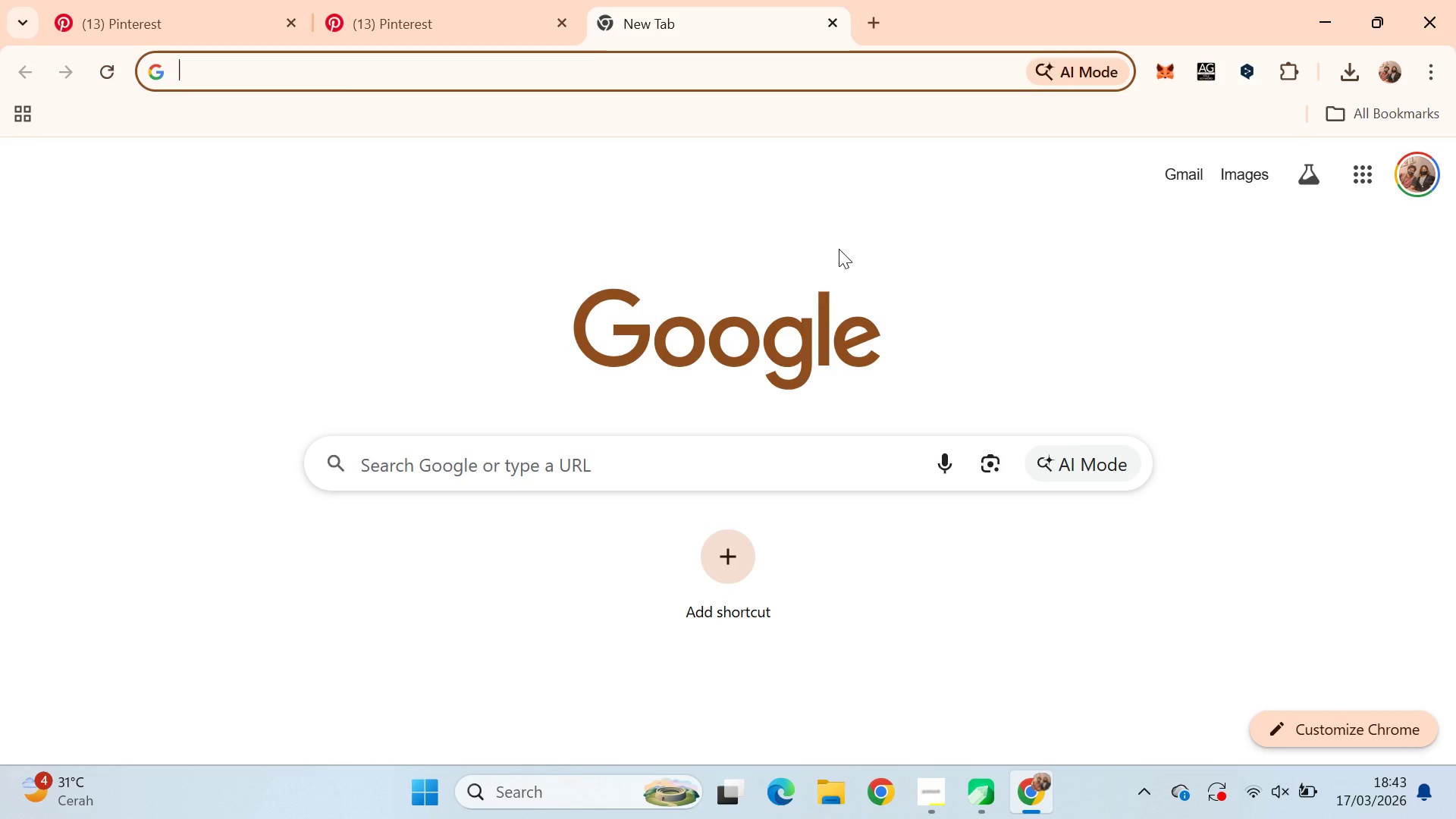 
type(frep)
key(Backspace)
type(e)
 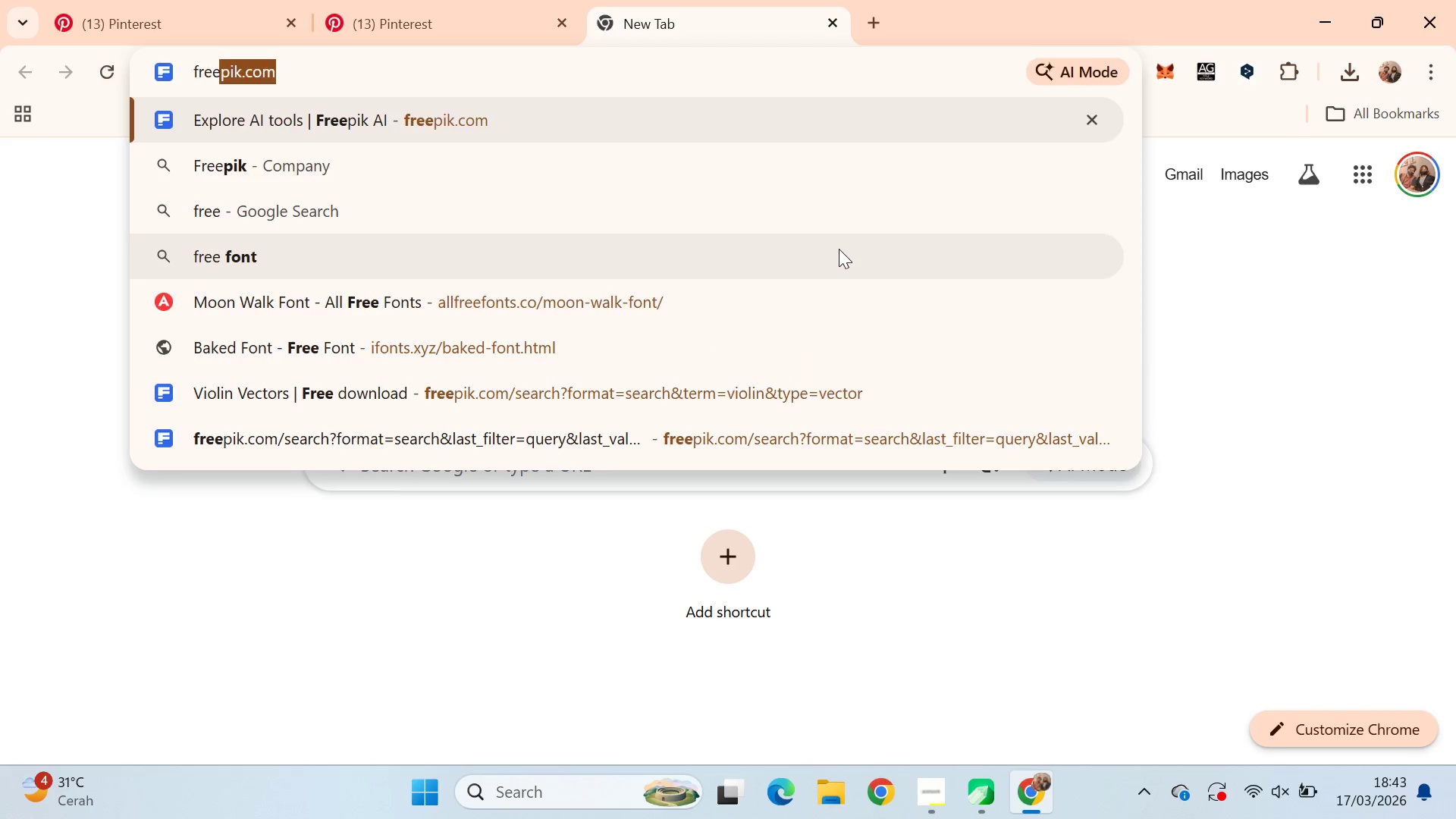 
key(Enter)
 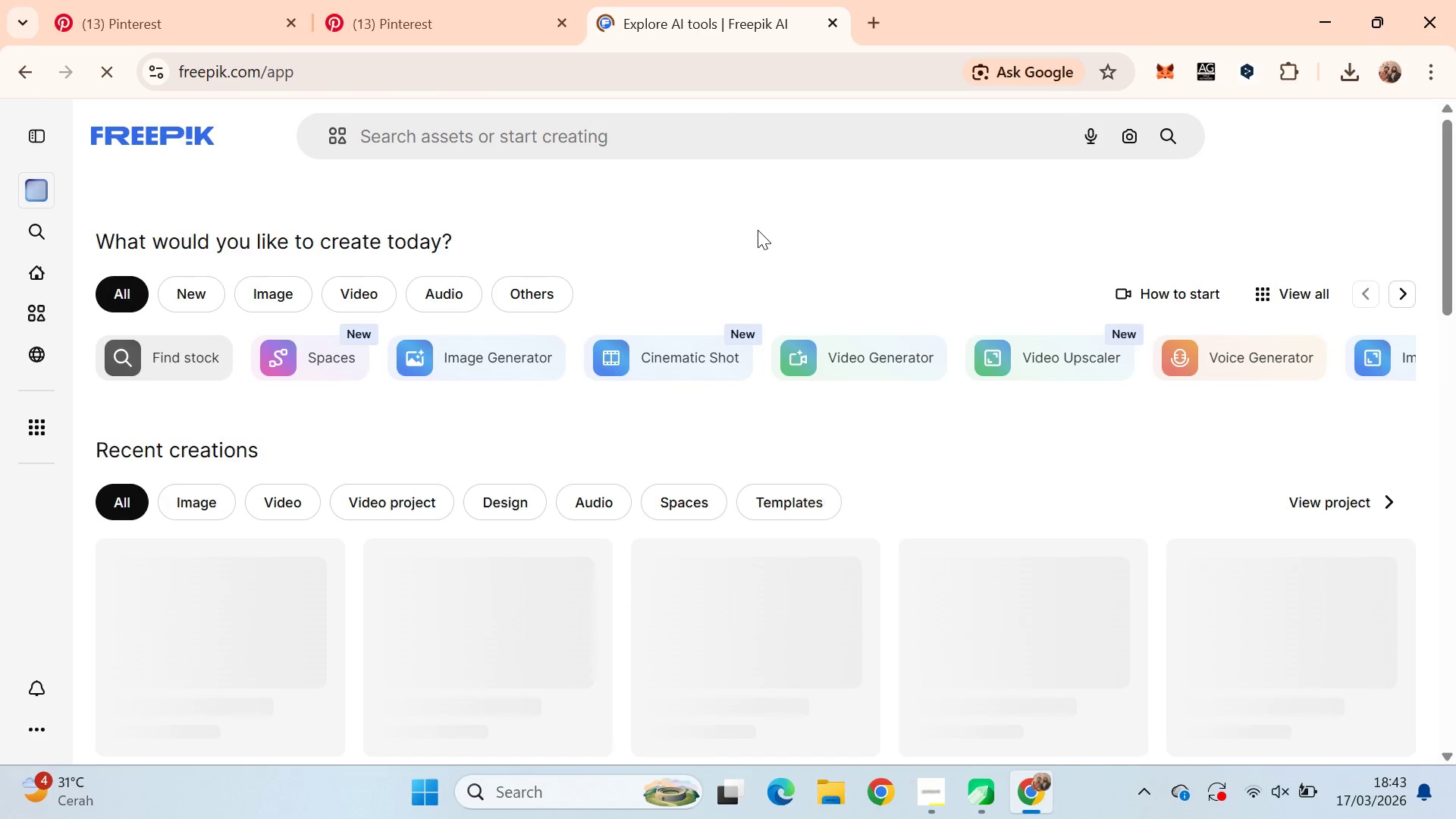 
wait(8.3)
 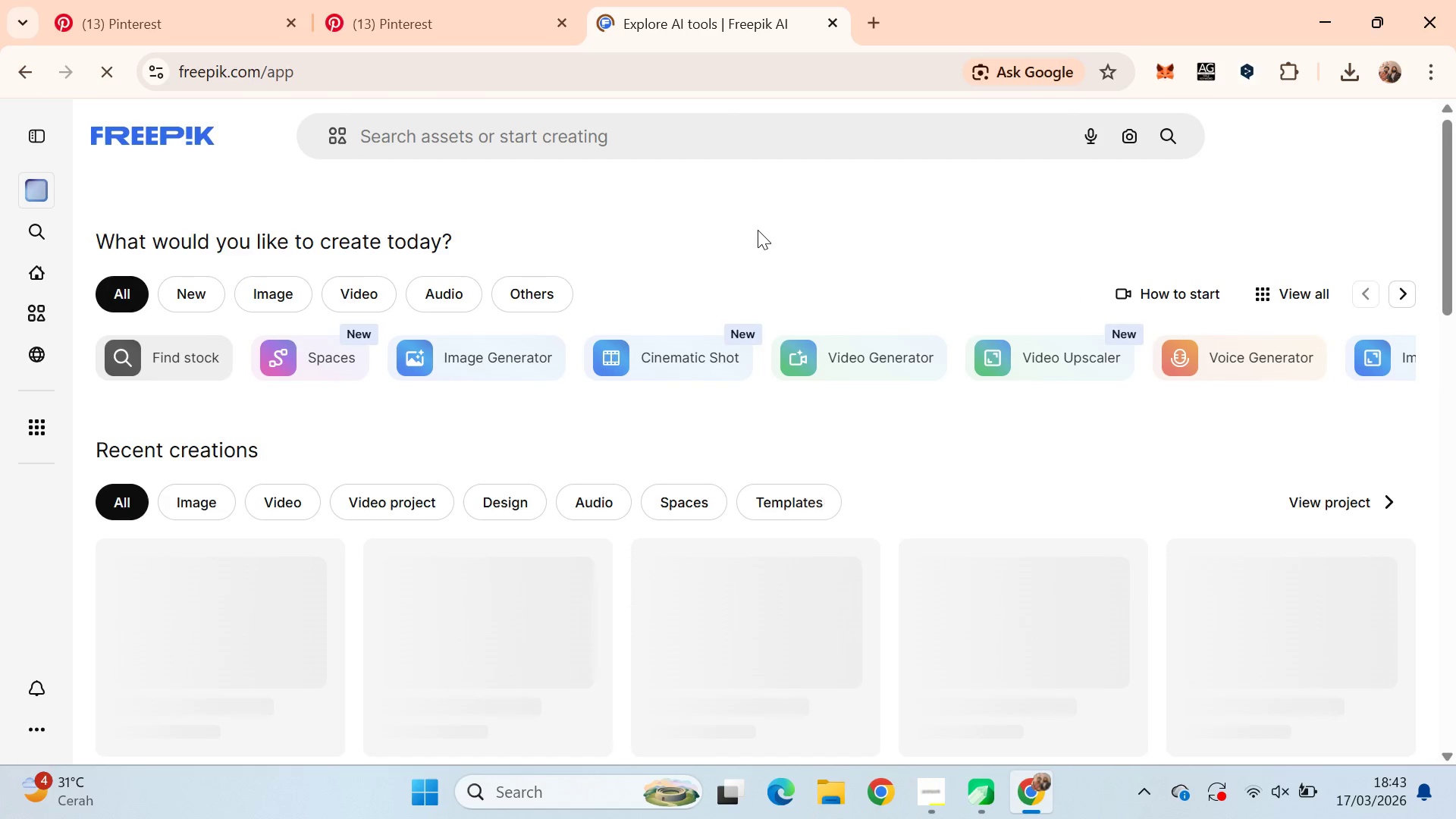 
left_click([716, 144])
 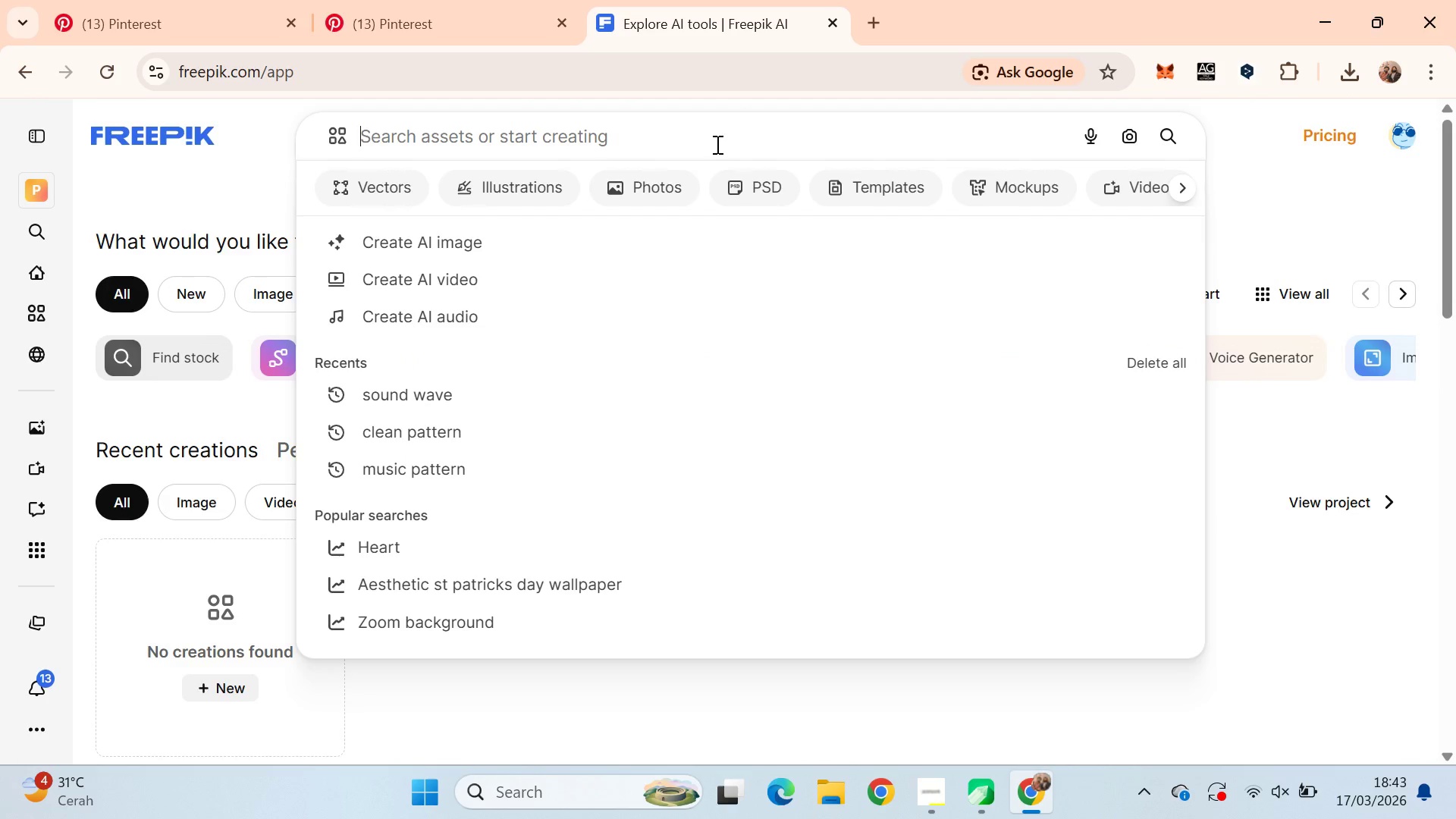 
type(salsa)
 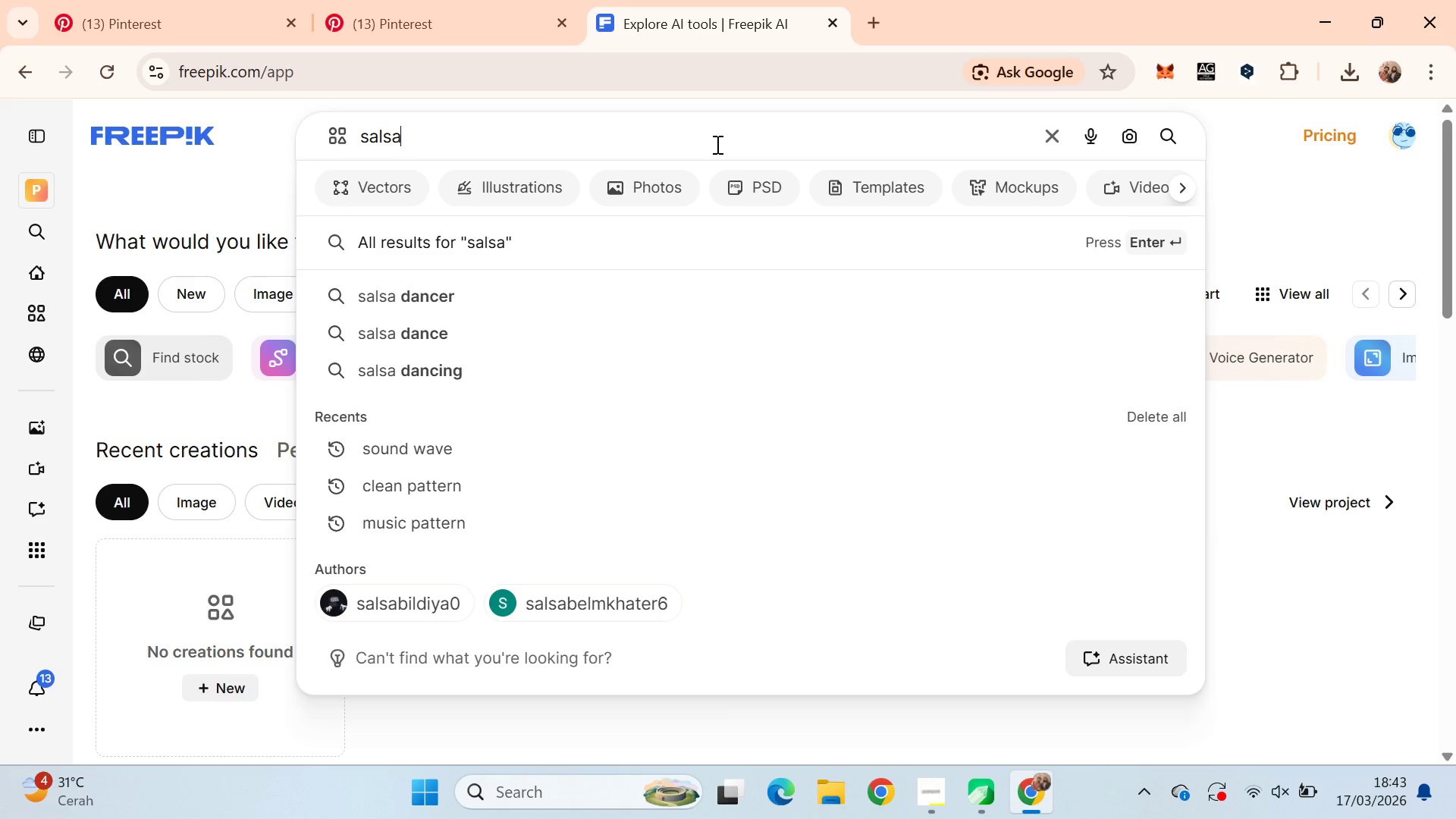 
key(Control+Backspace)
 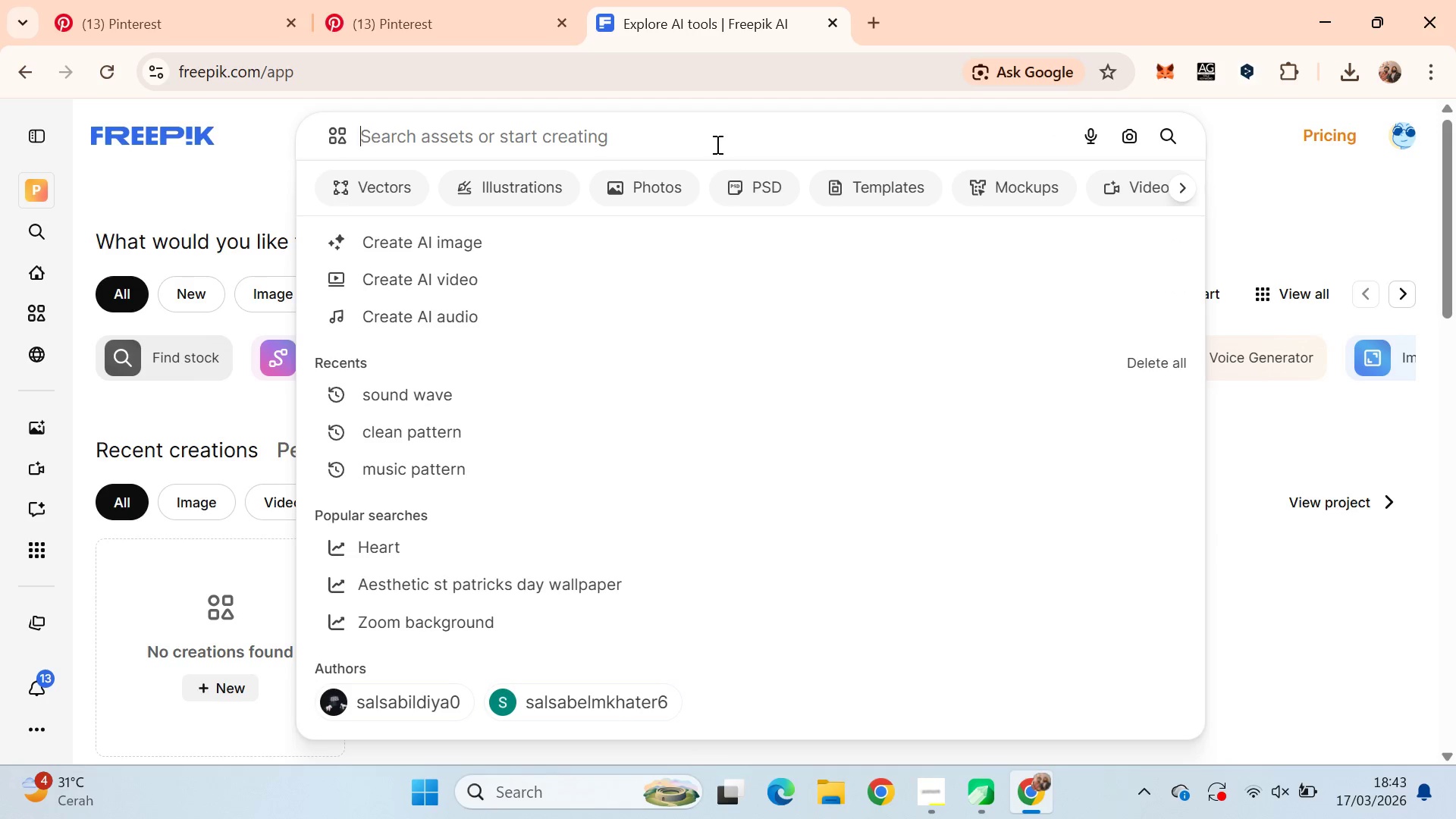 
key(Alt+AltLeft)
 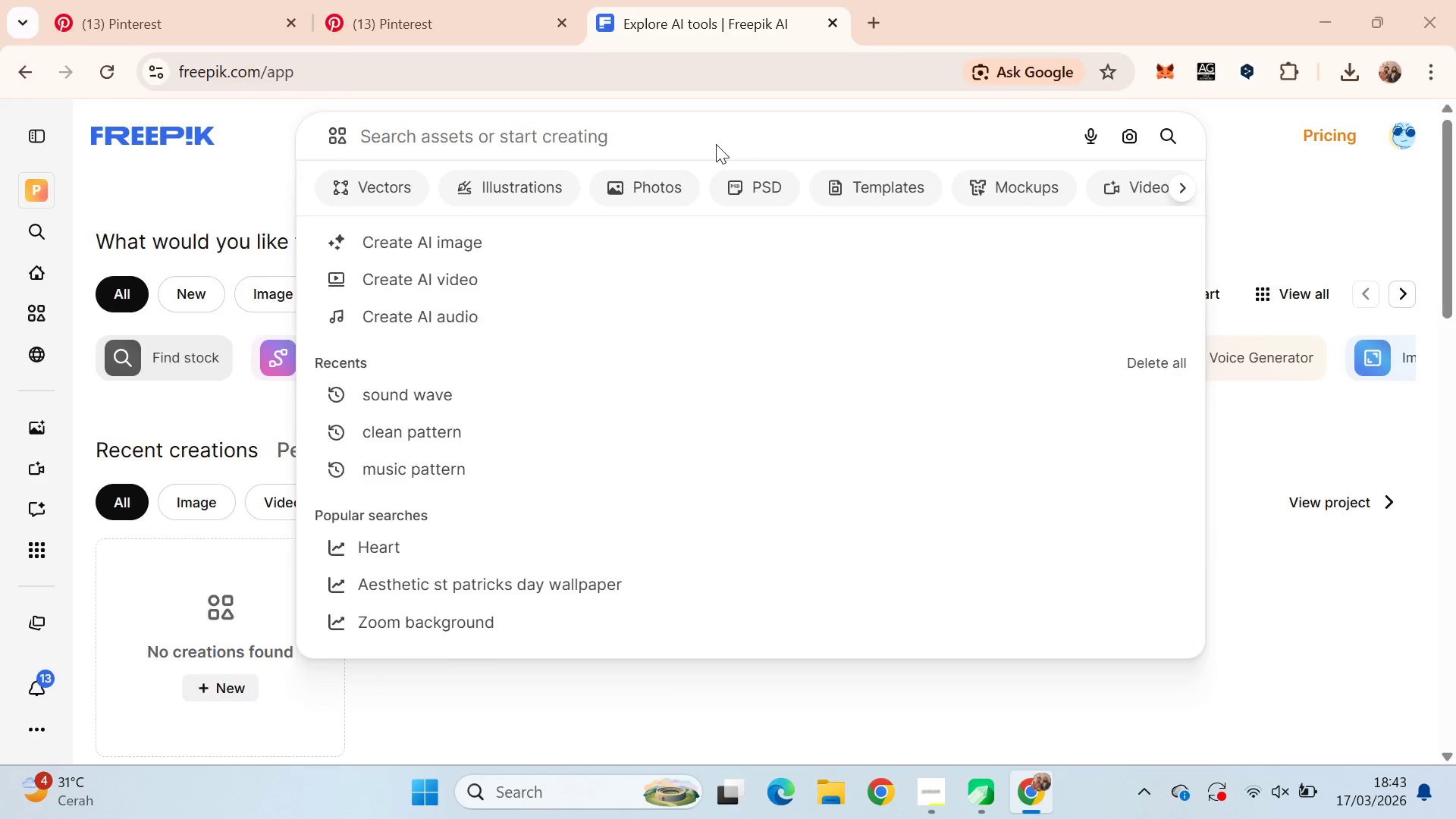 
key(Alt+Tab)